 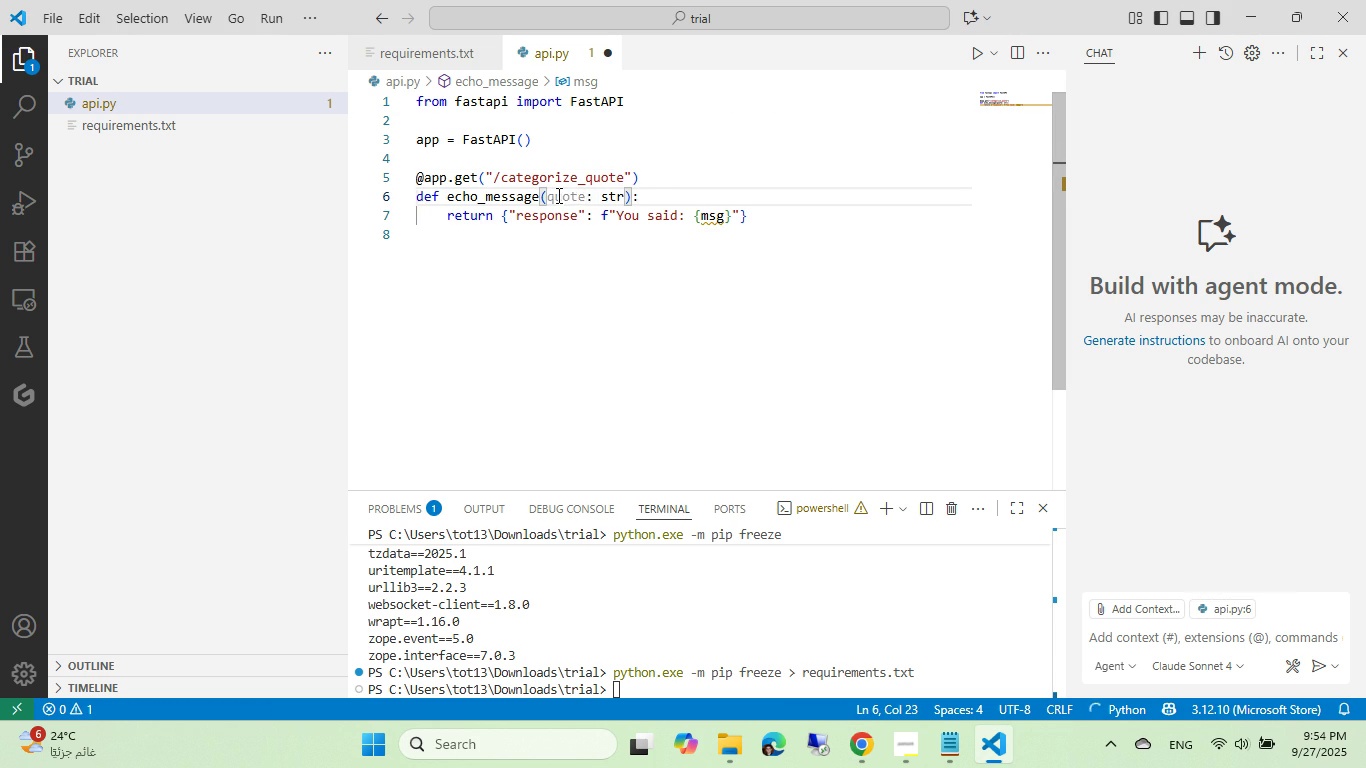 
key(Tab)
 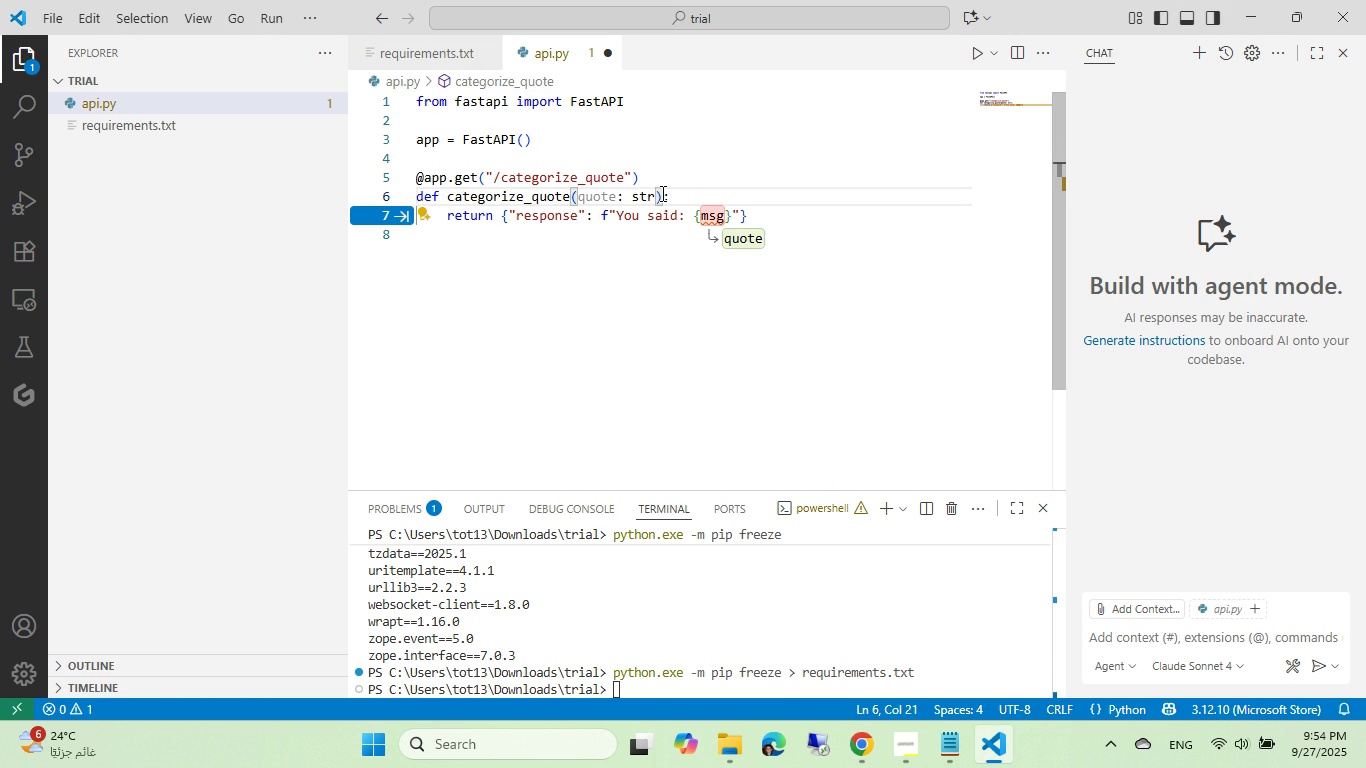 
left_click([661, 193])
 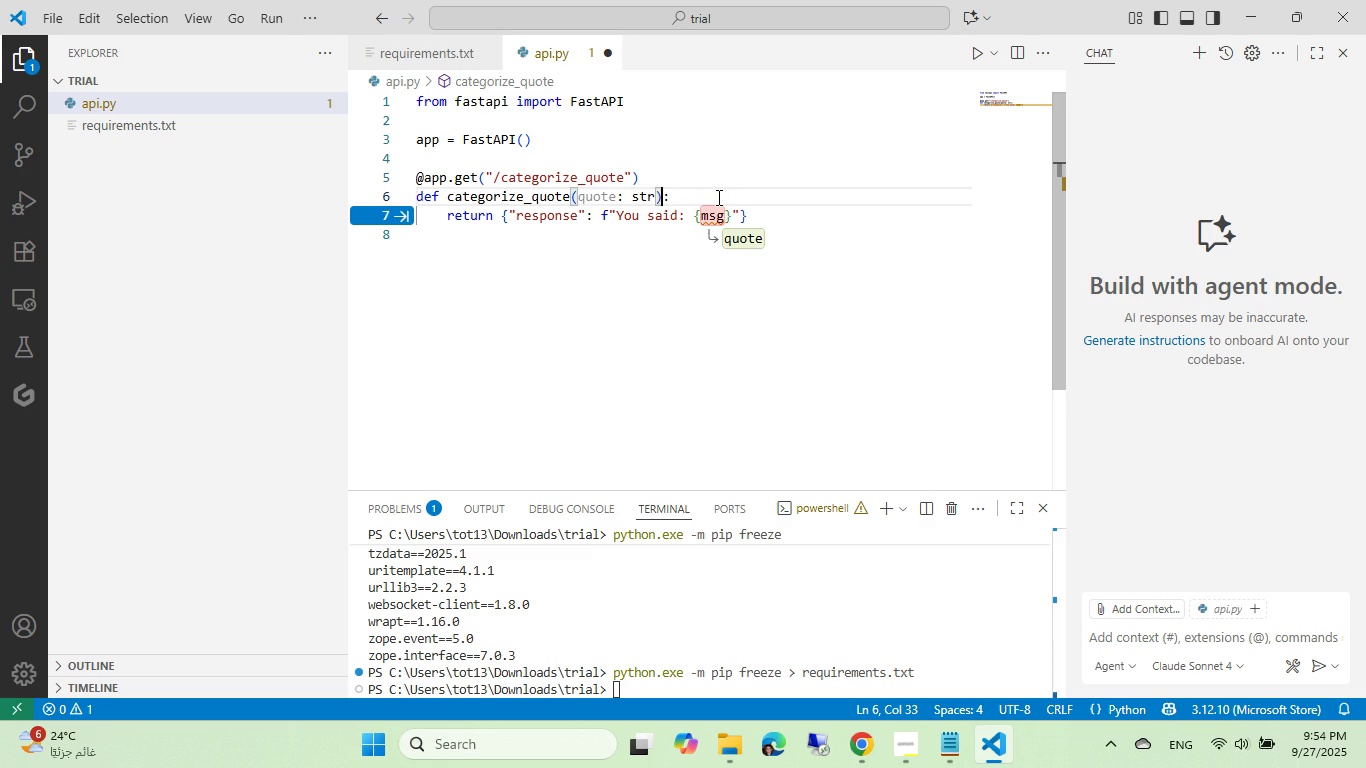 
key(Tab)
 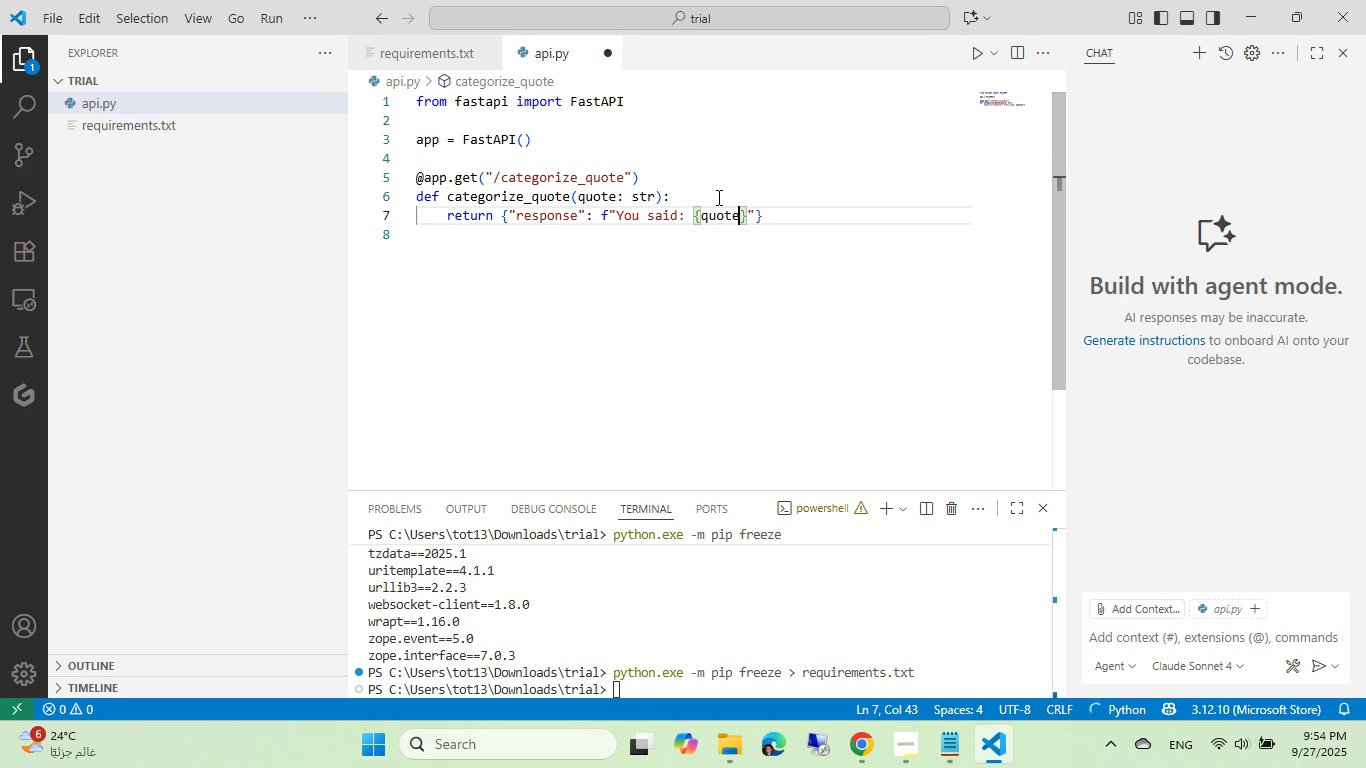 
left_click([717, 197])
 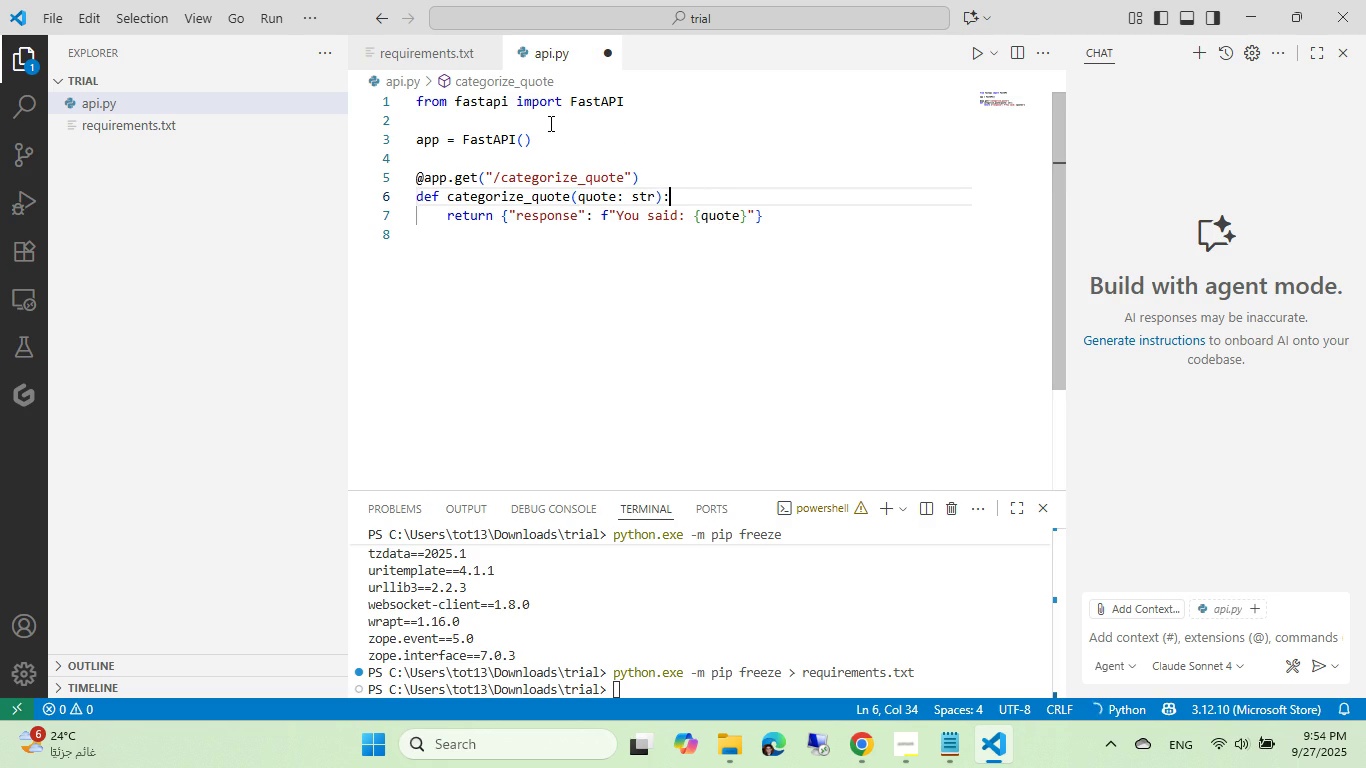 
left_click([549, 123])
 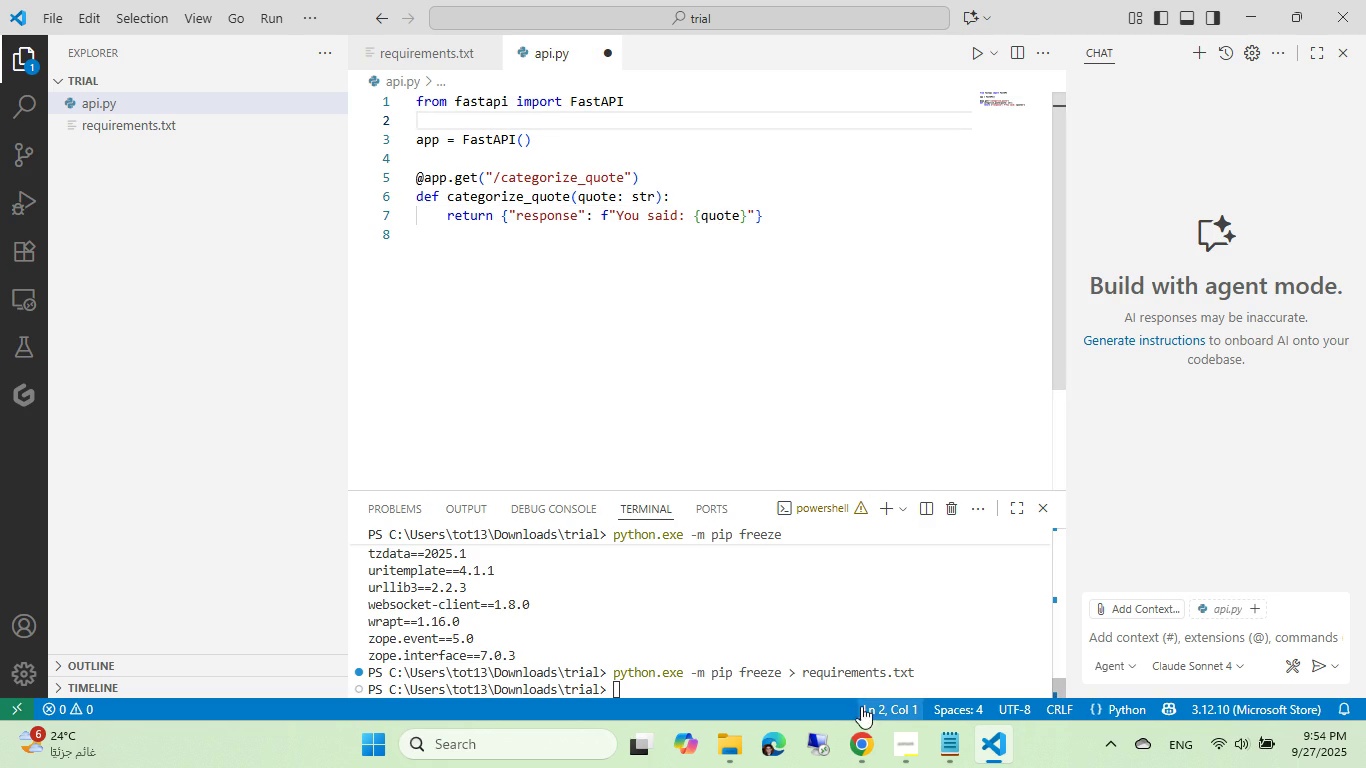 
left_click([860, 730])
 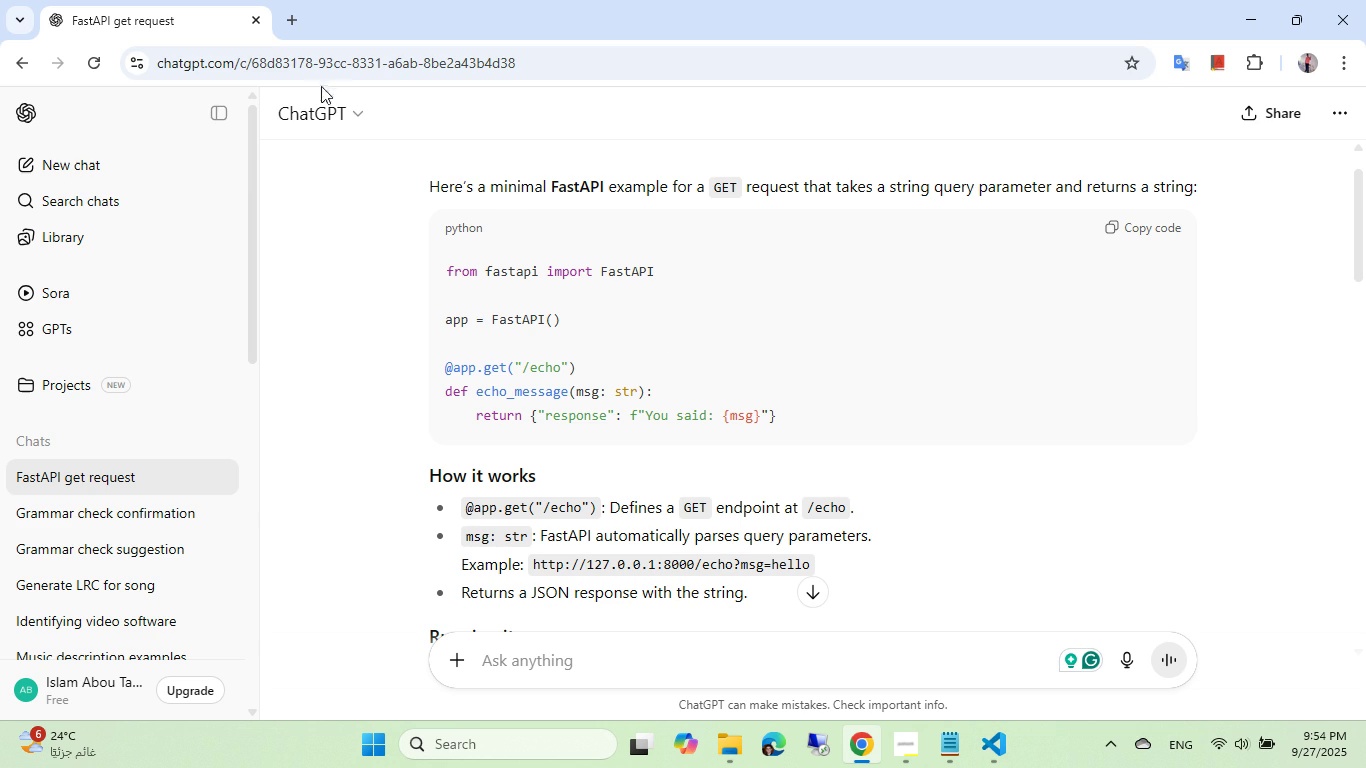 
left_click([330, 68])
 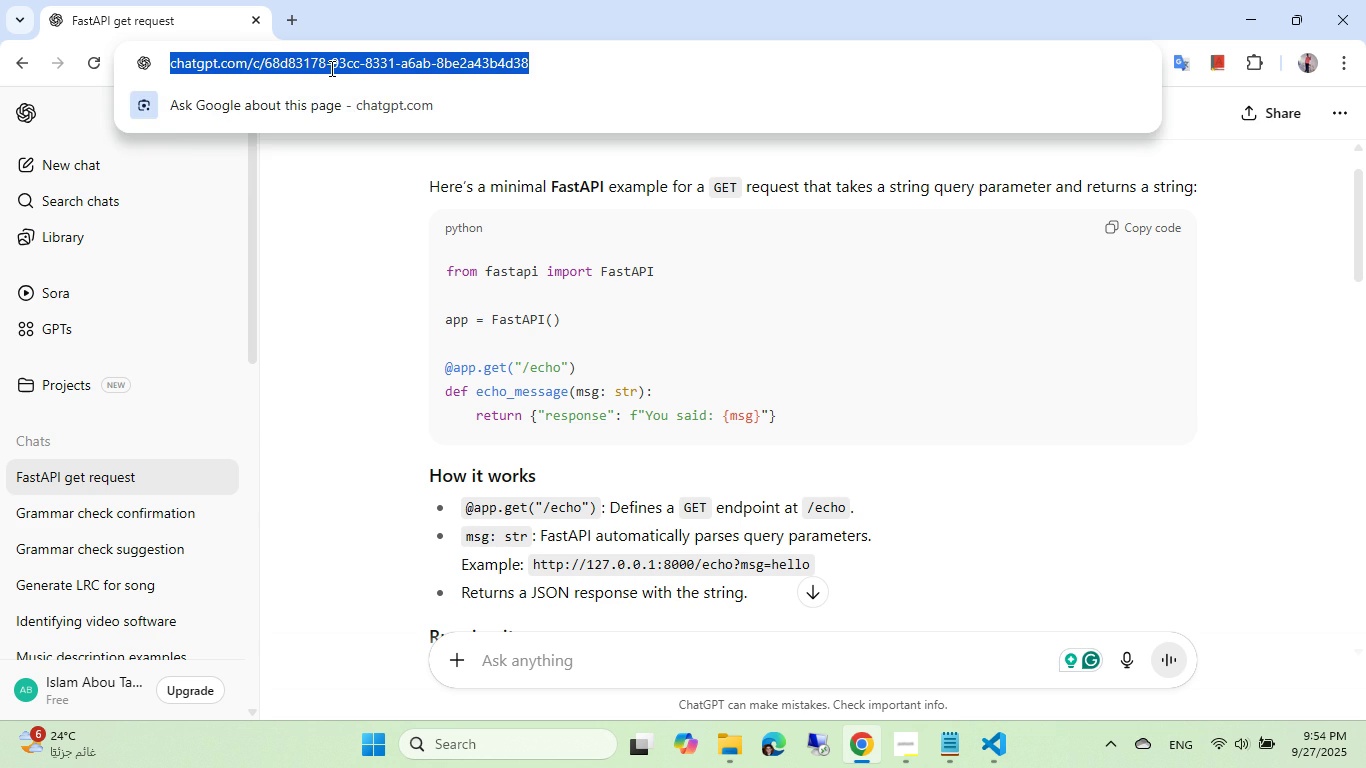 
type(plat)
 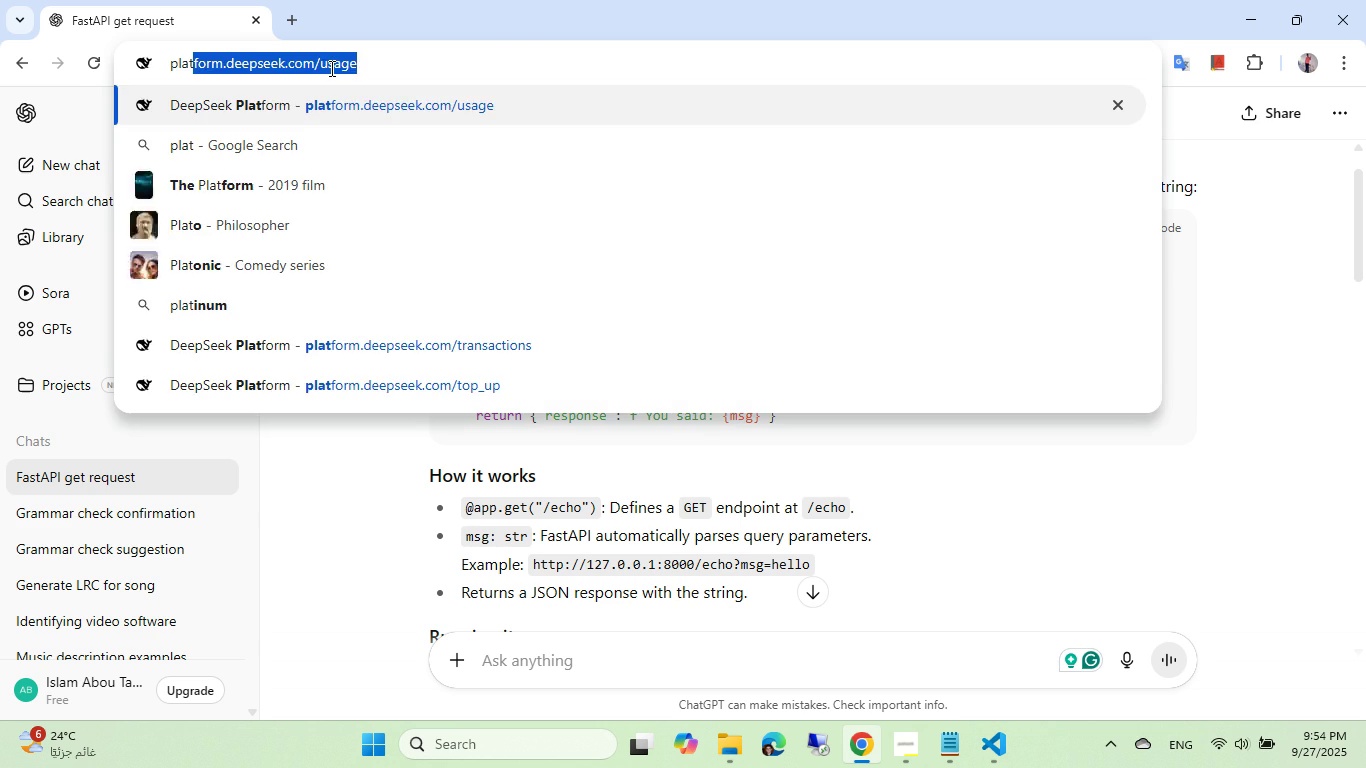 
key(Enter)
 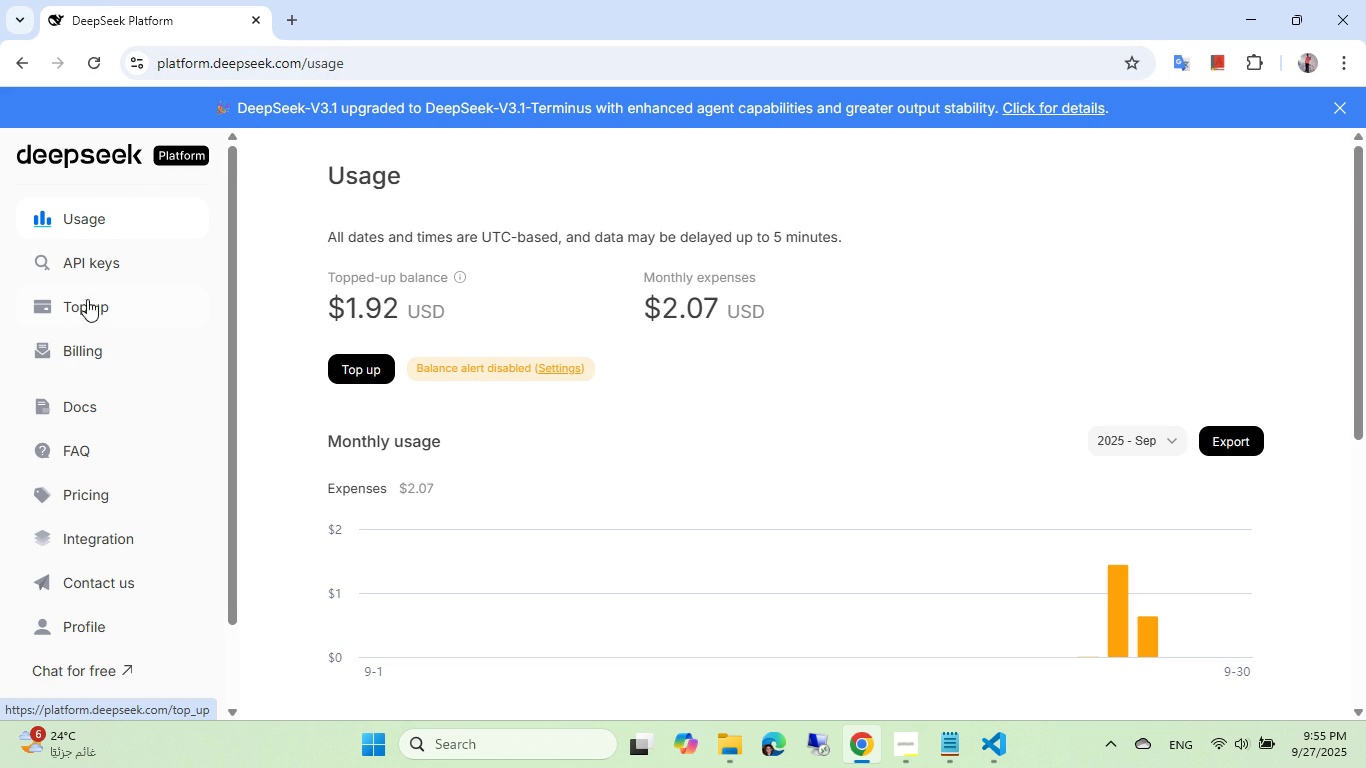 
wait(14.42)
 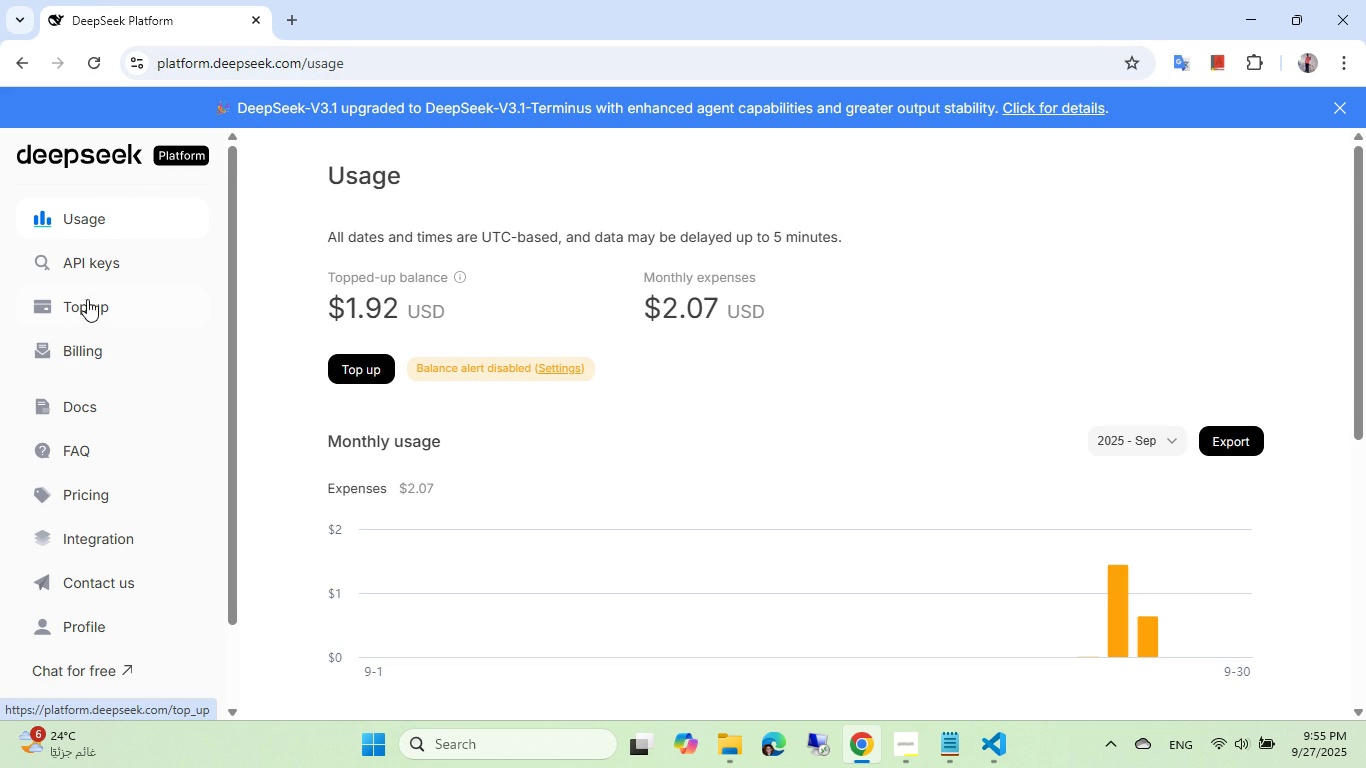 
left_click([78, 388])
 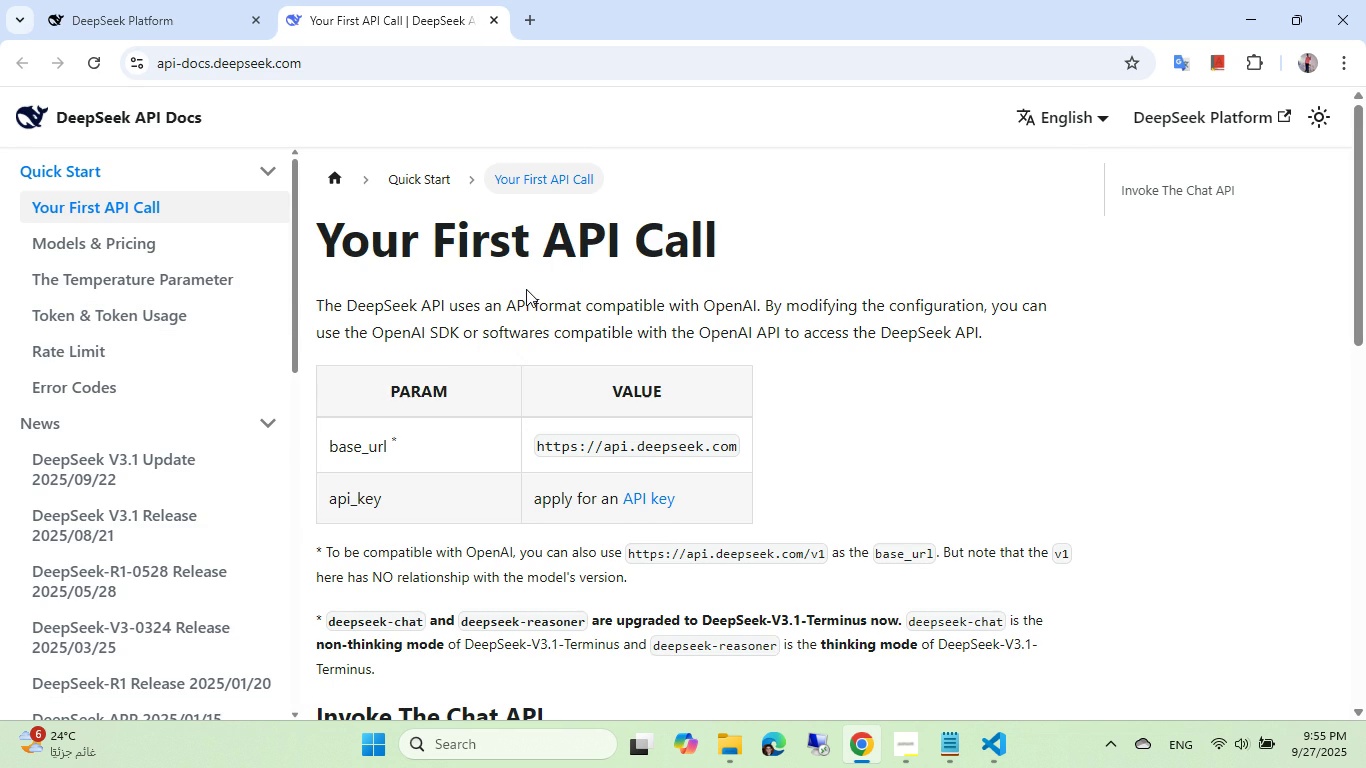 
scroll: coordinate [510, 316], scroll_direction: down, amount: 6.0
 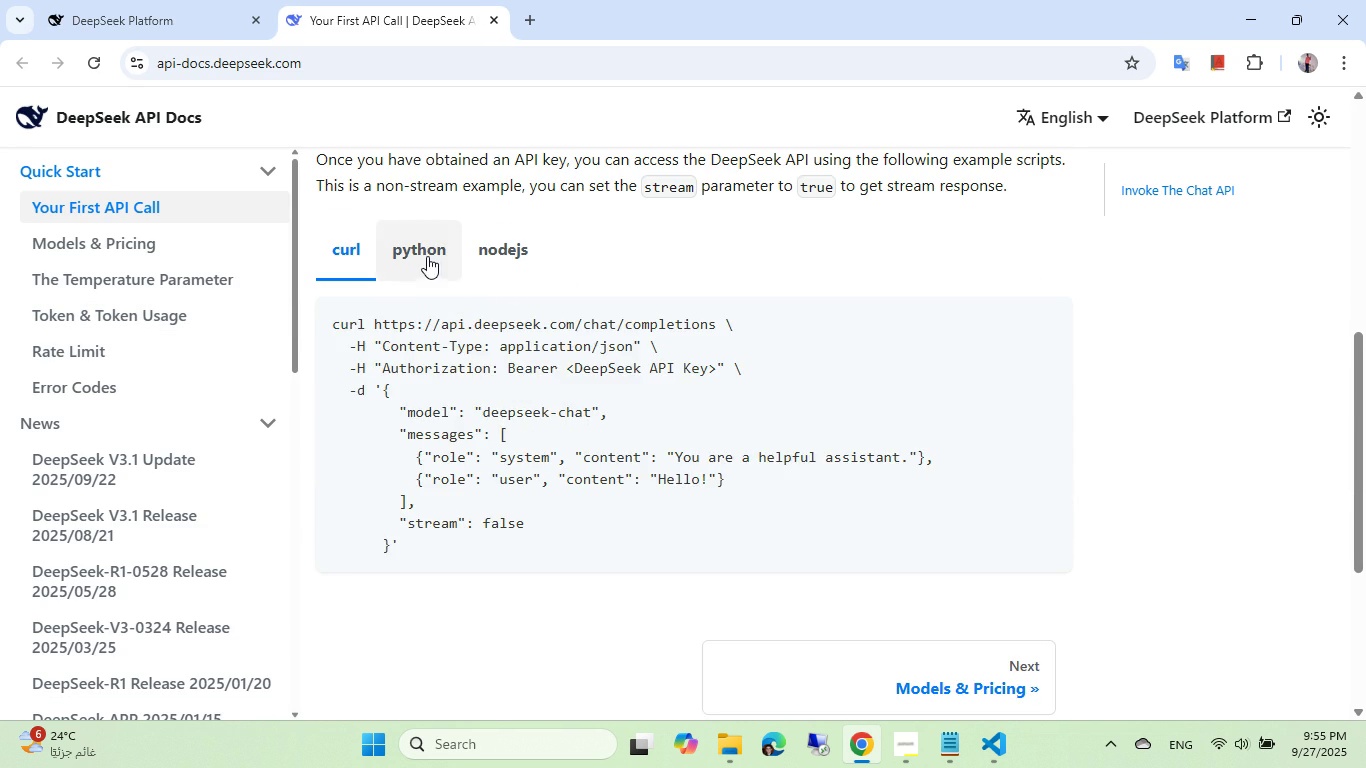 
left_click([427, 256])
 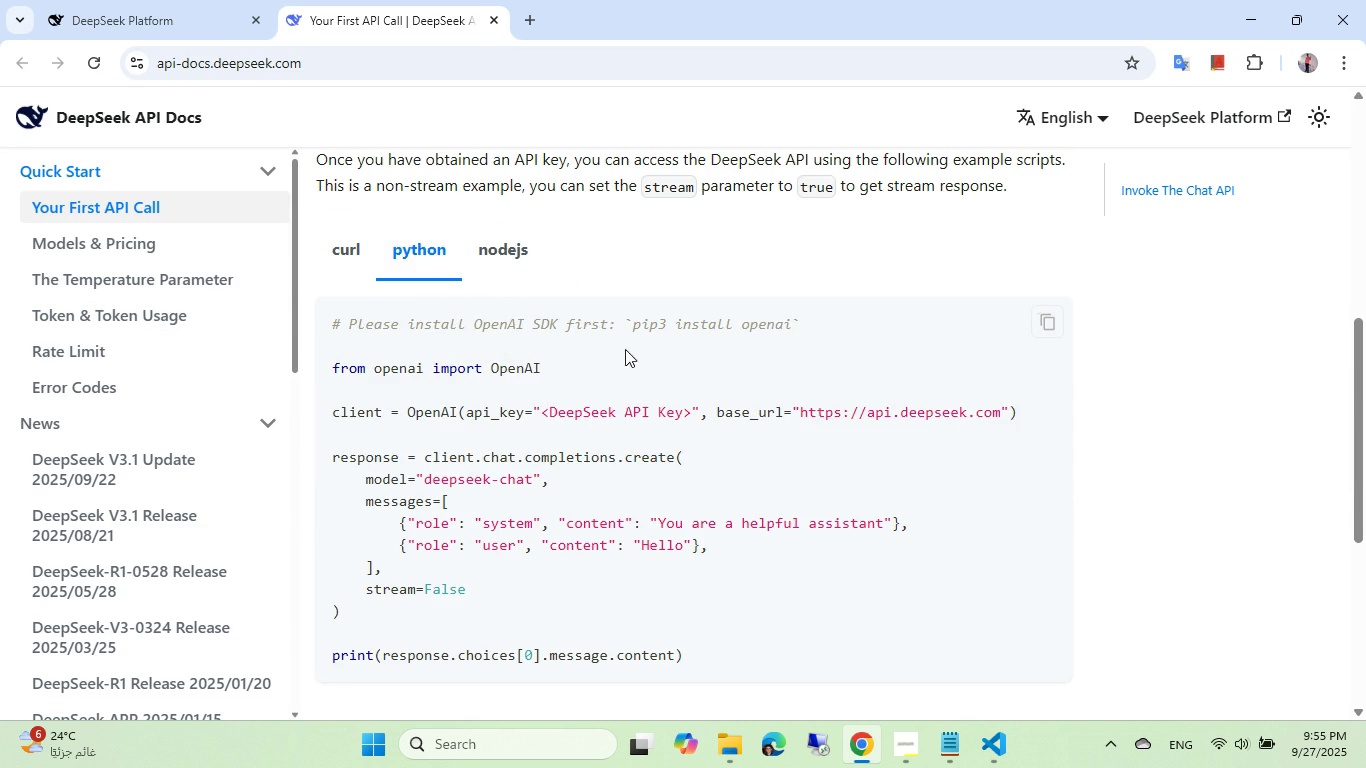 
scroll: coordinate [593, 367], scroll_direction: down, amount: 1.0